 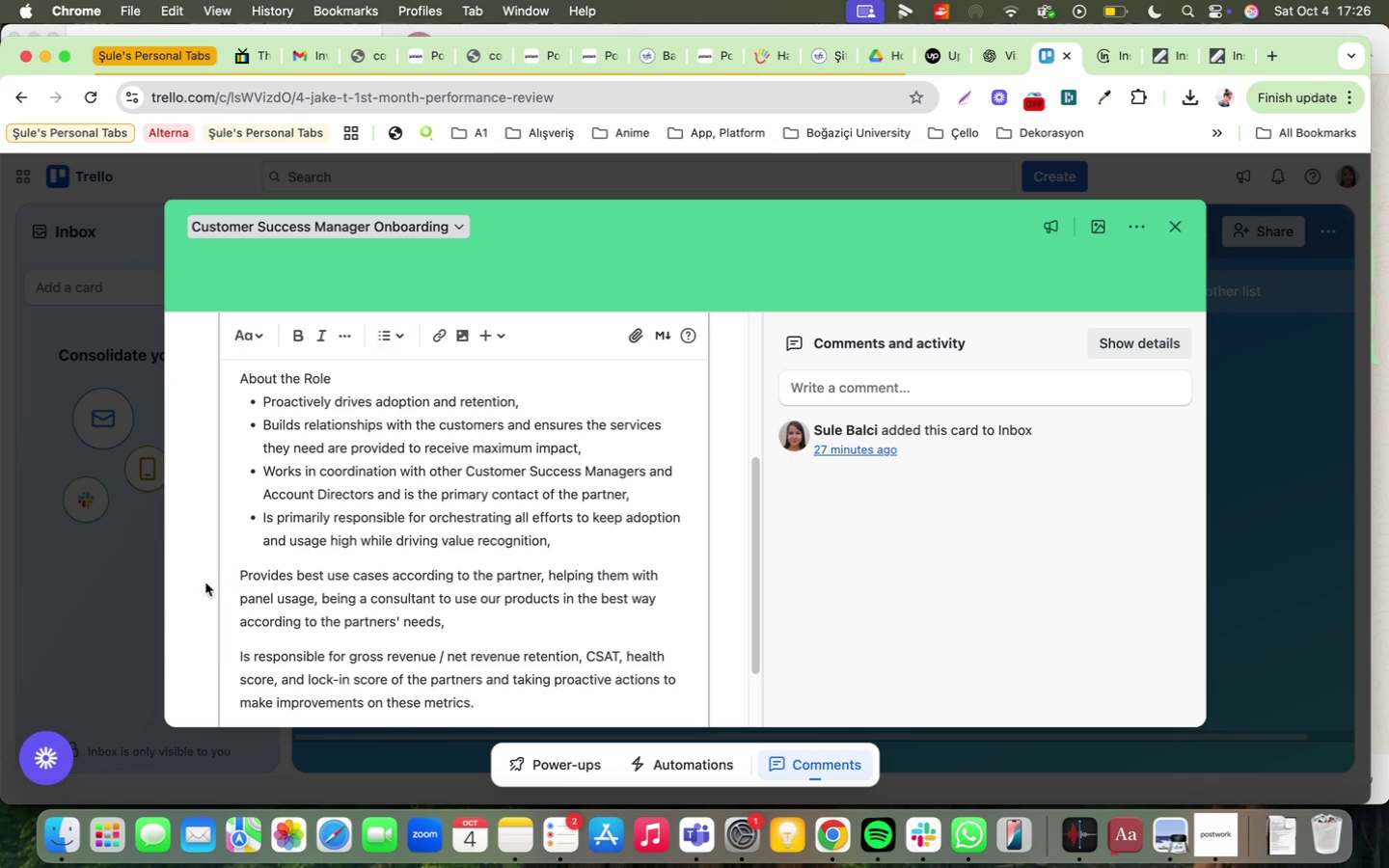 
left_click([241, 574])
 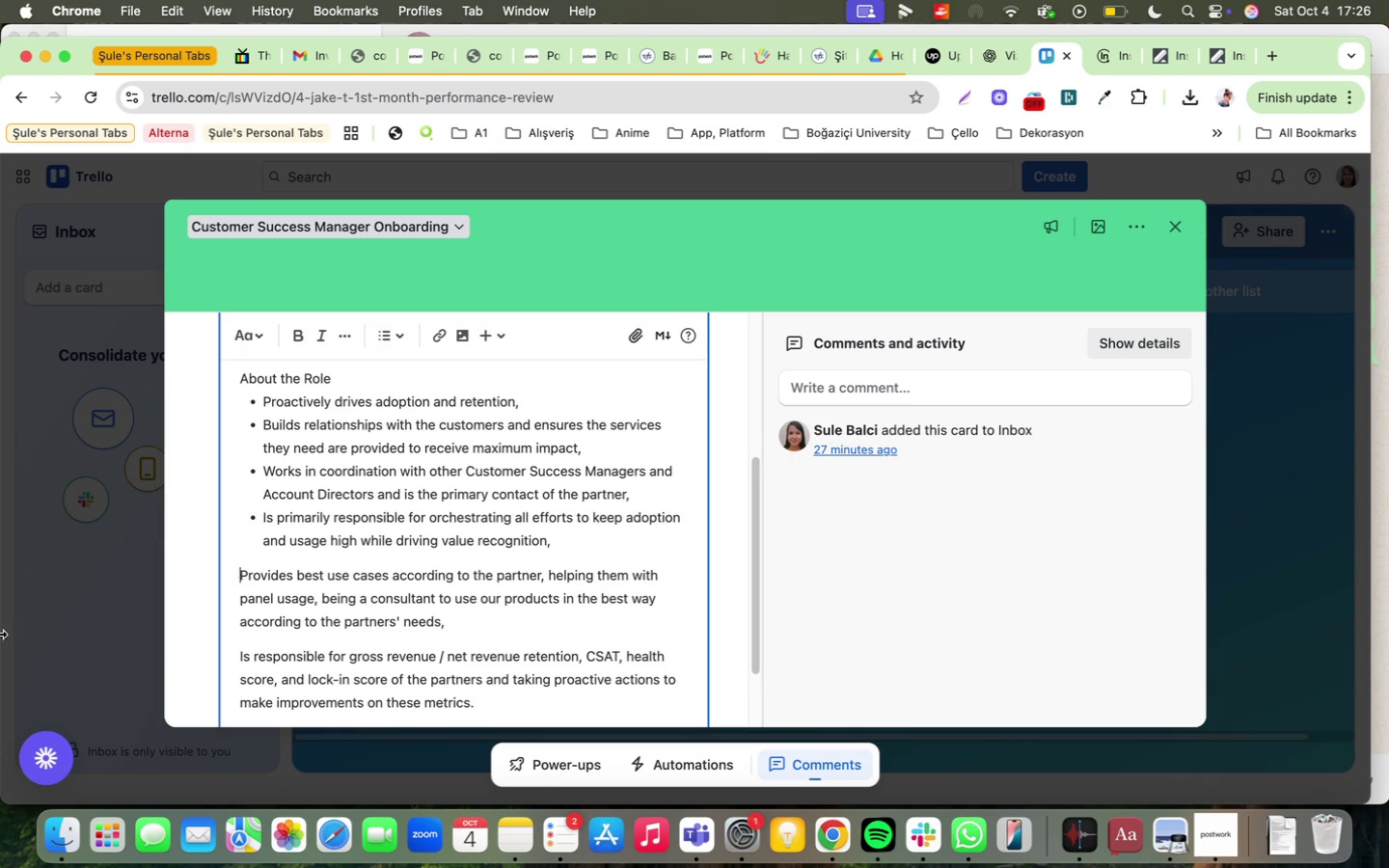 
key(Backspace)
 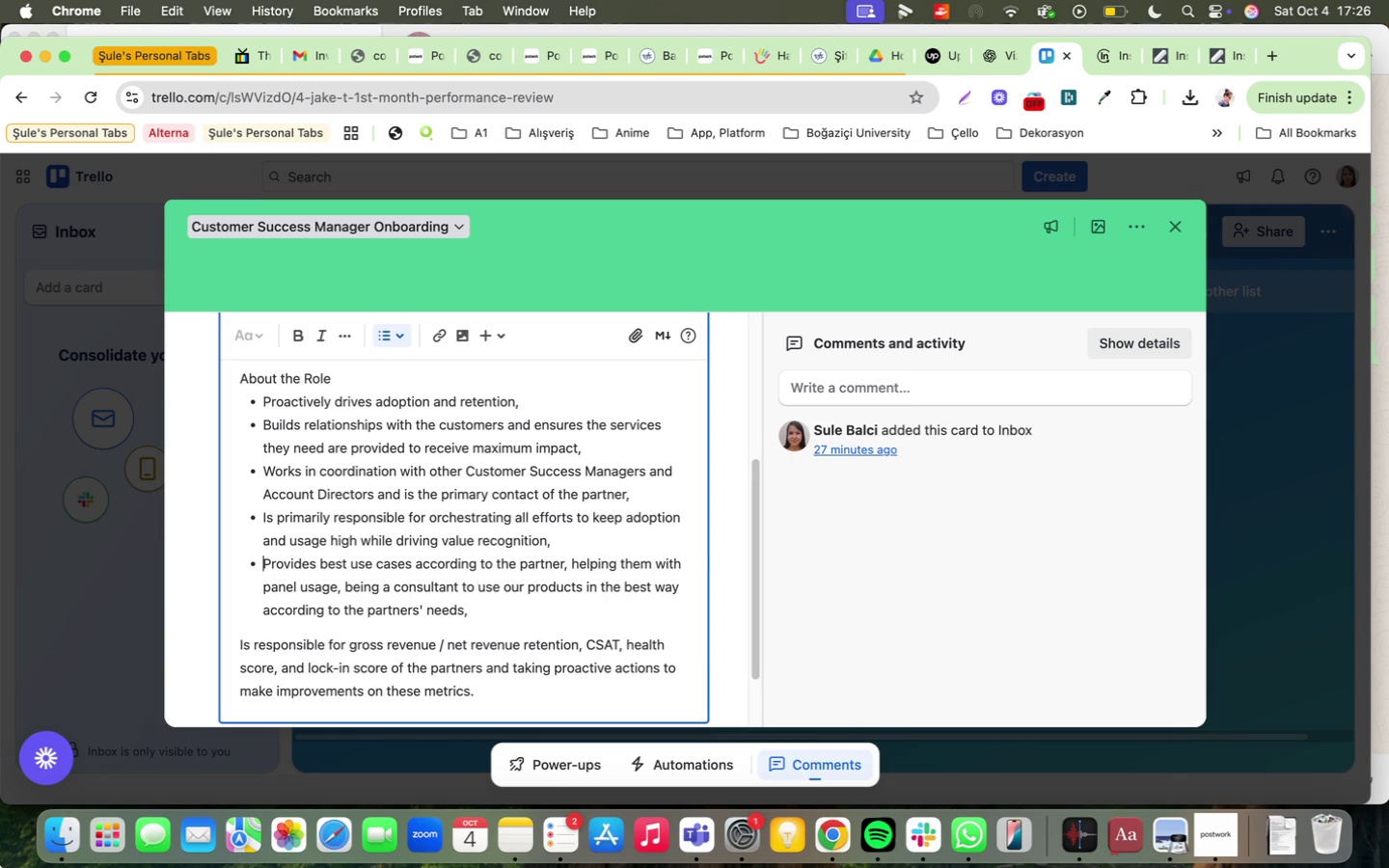 
key(Enter)
 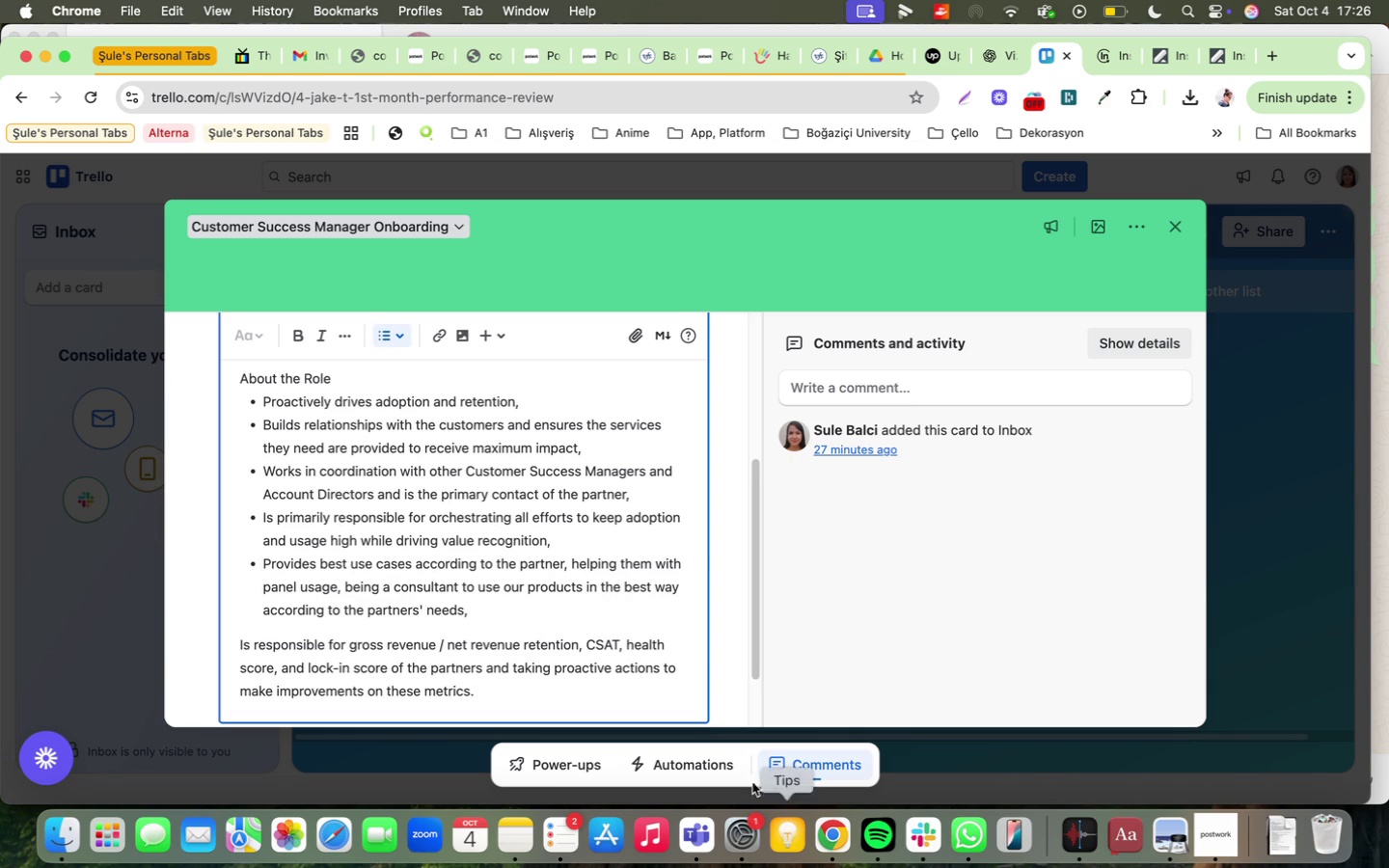 
scroll: coordinate [252, 569], scroll_direction: down, amount: 3.0
 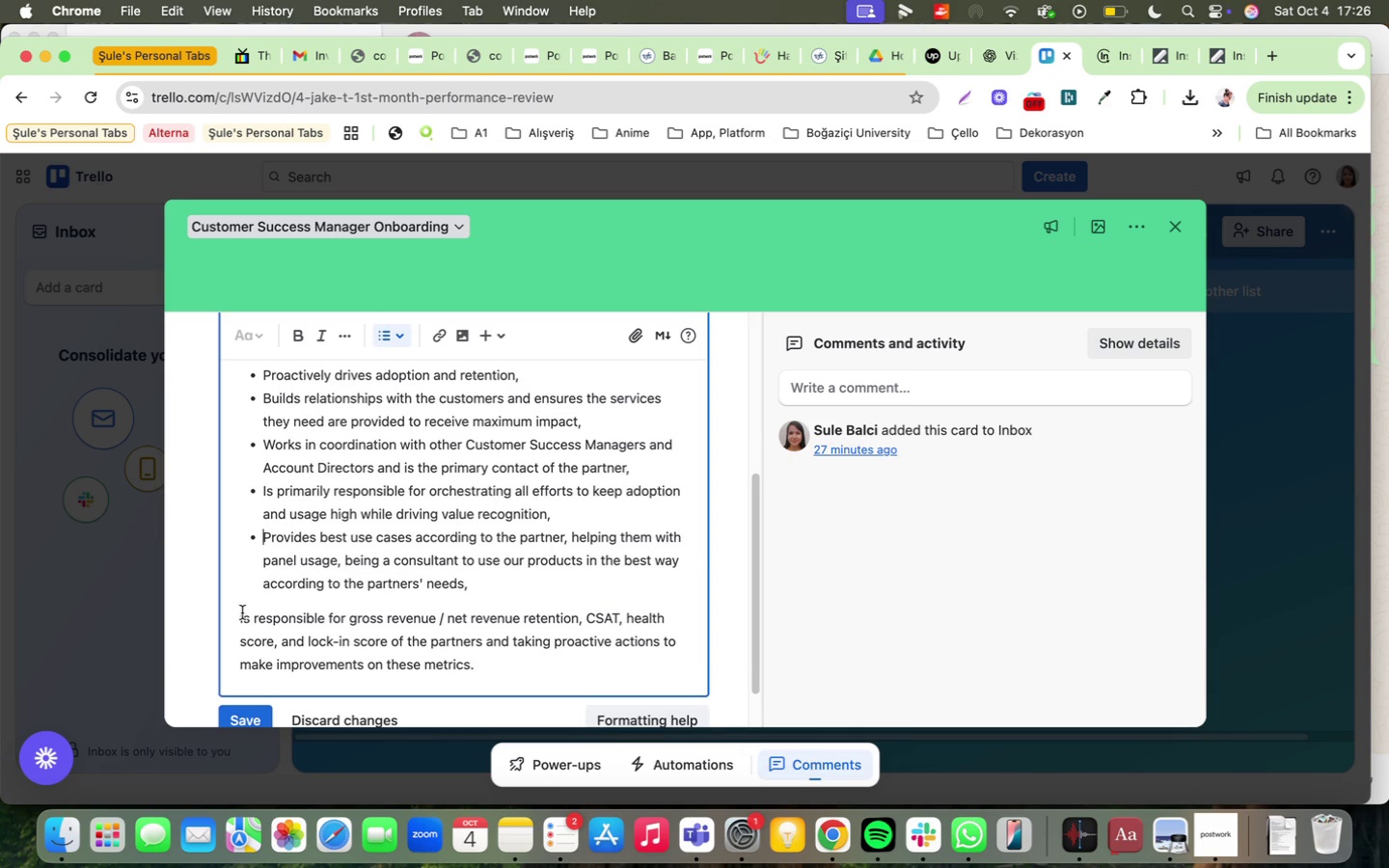 
left_click([242, 612])
 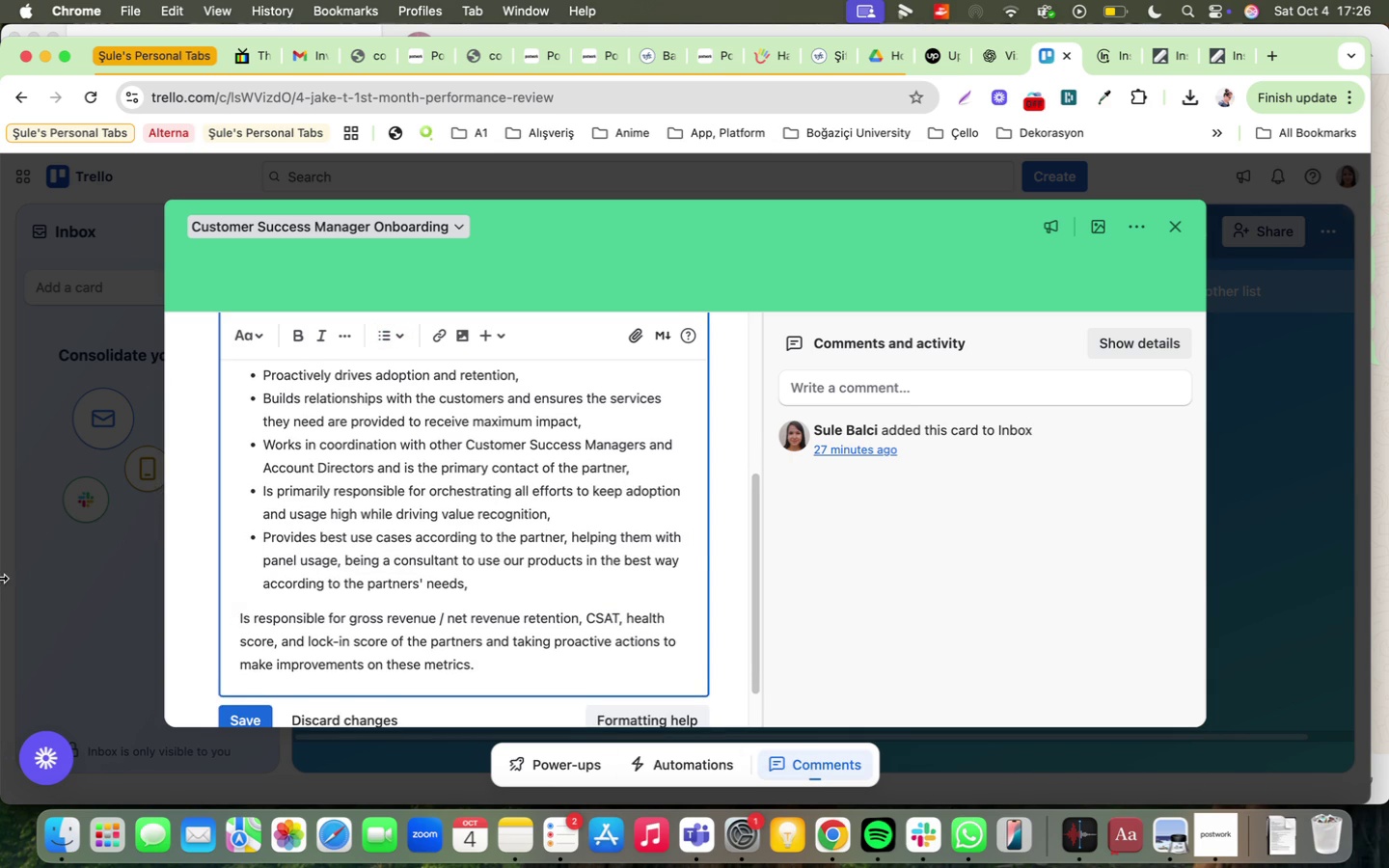 
key(ArrowLeft)
 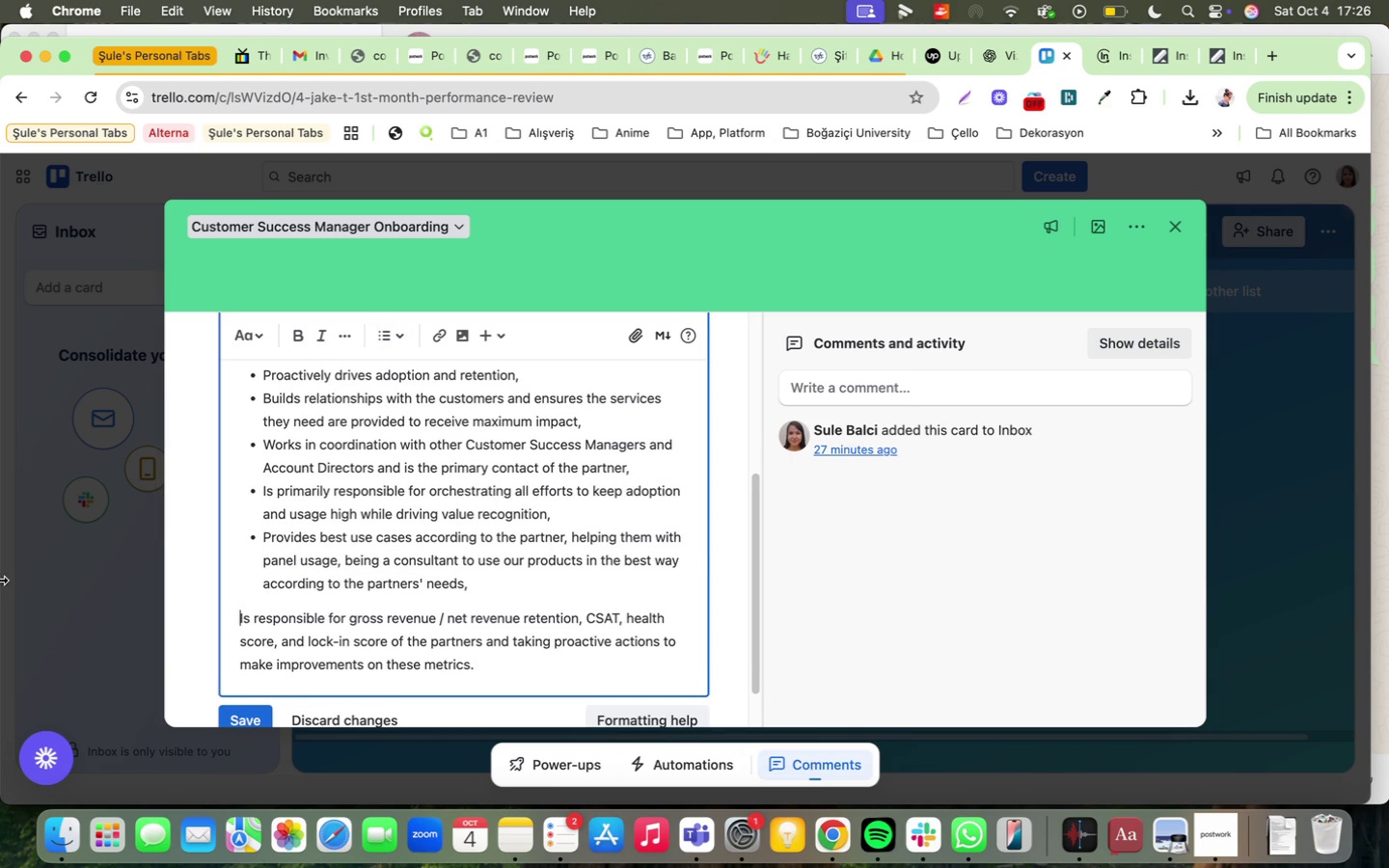 
key(Backspace)
 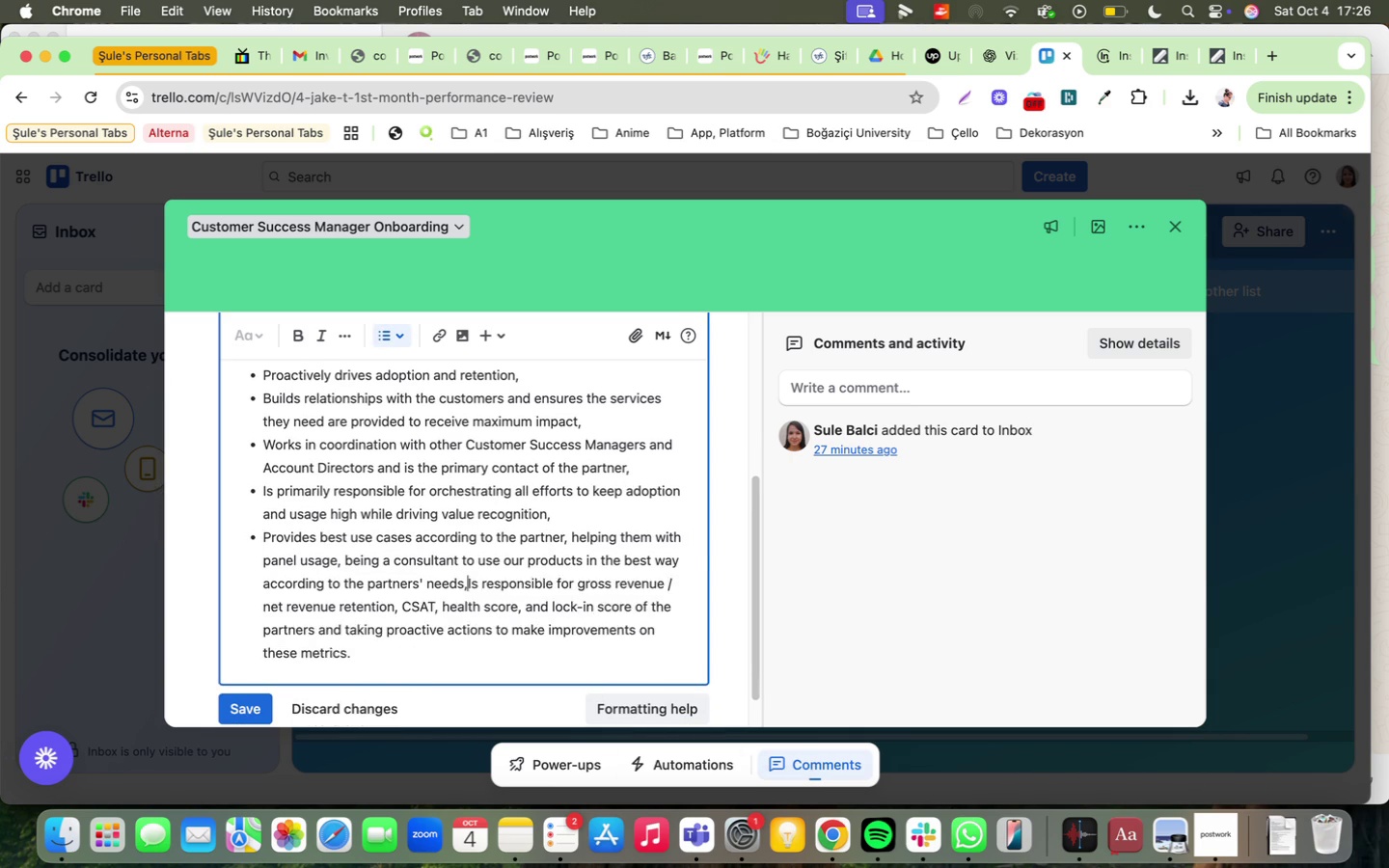 
key(Enter)
 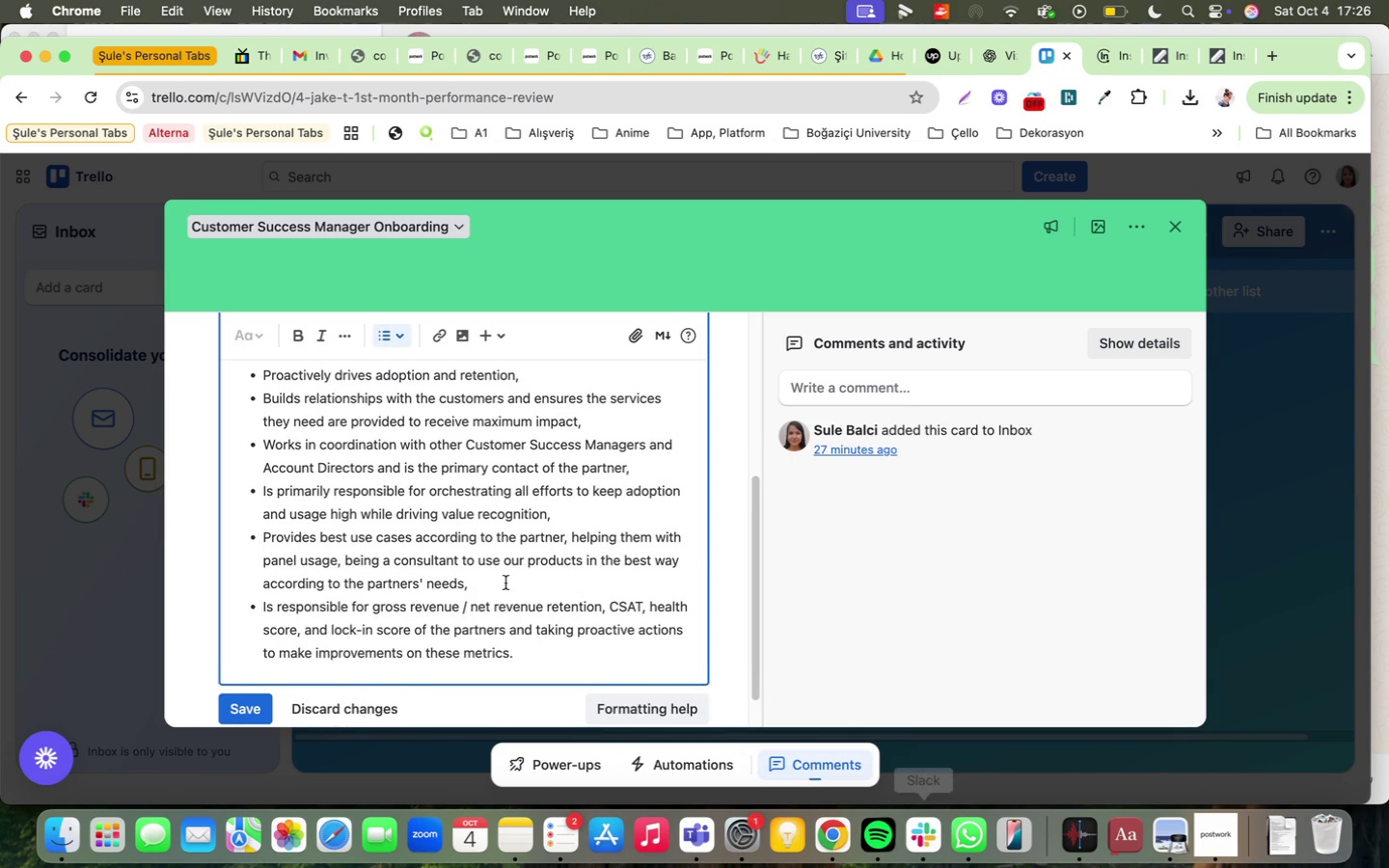 
scroll: coordinate [422, 549], scroll_direction: down, amount: 8.0
 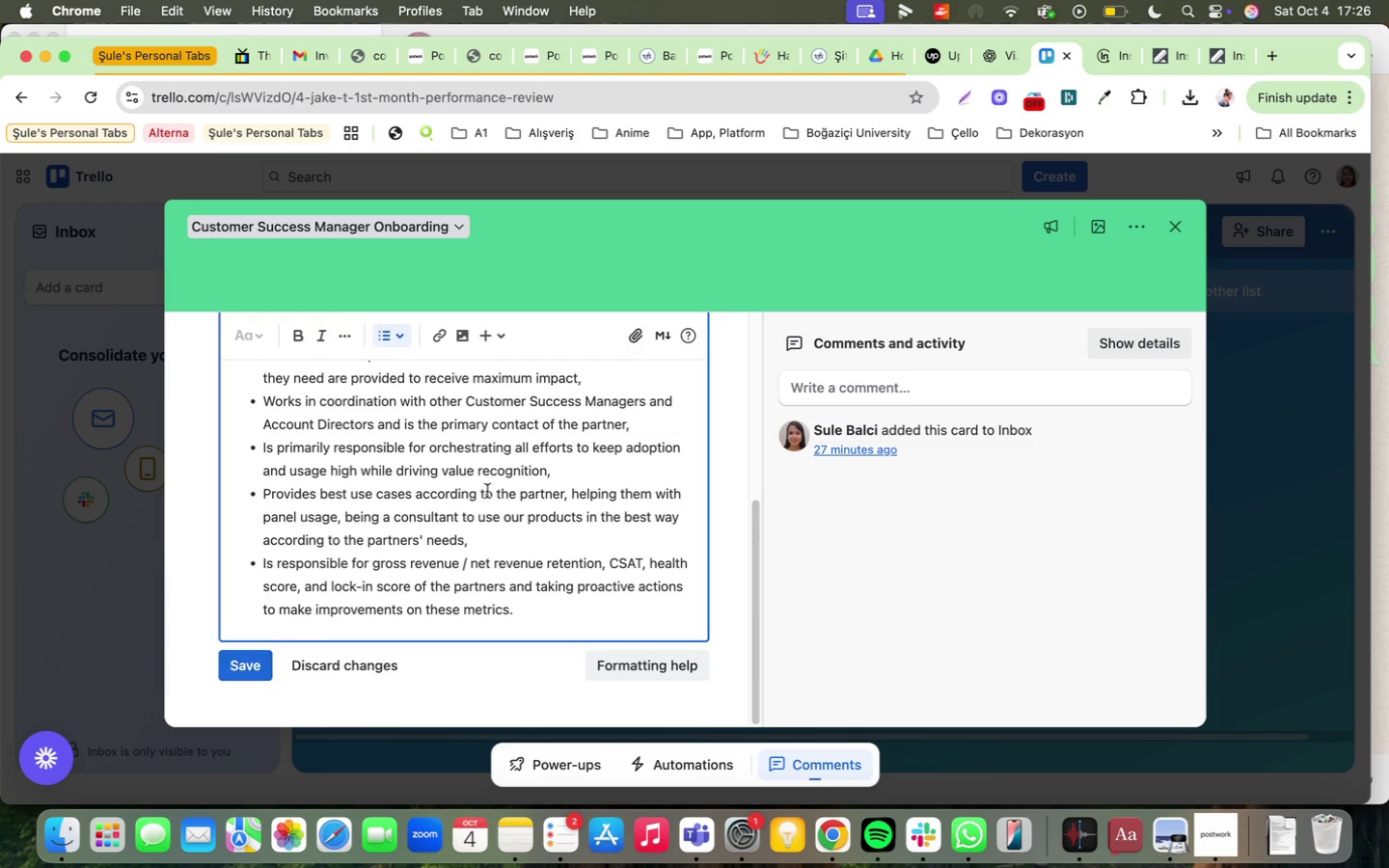 
scroll: coordinate [492, 499], scroll_direction: up, amount: 10.0
 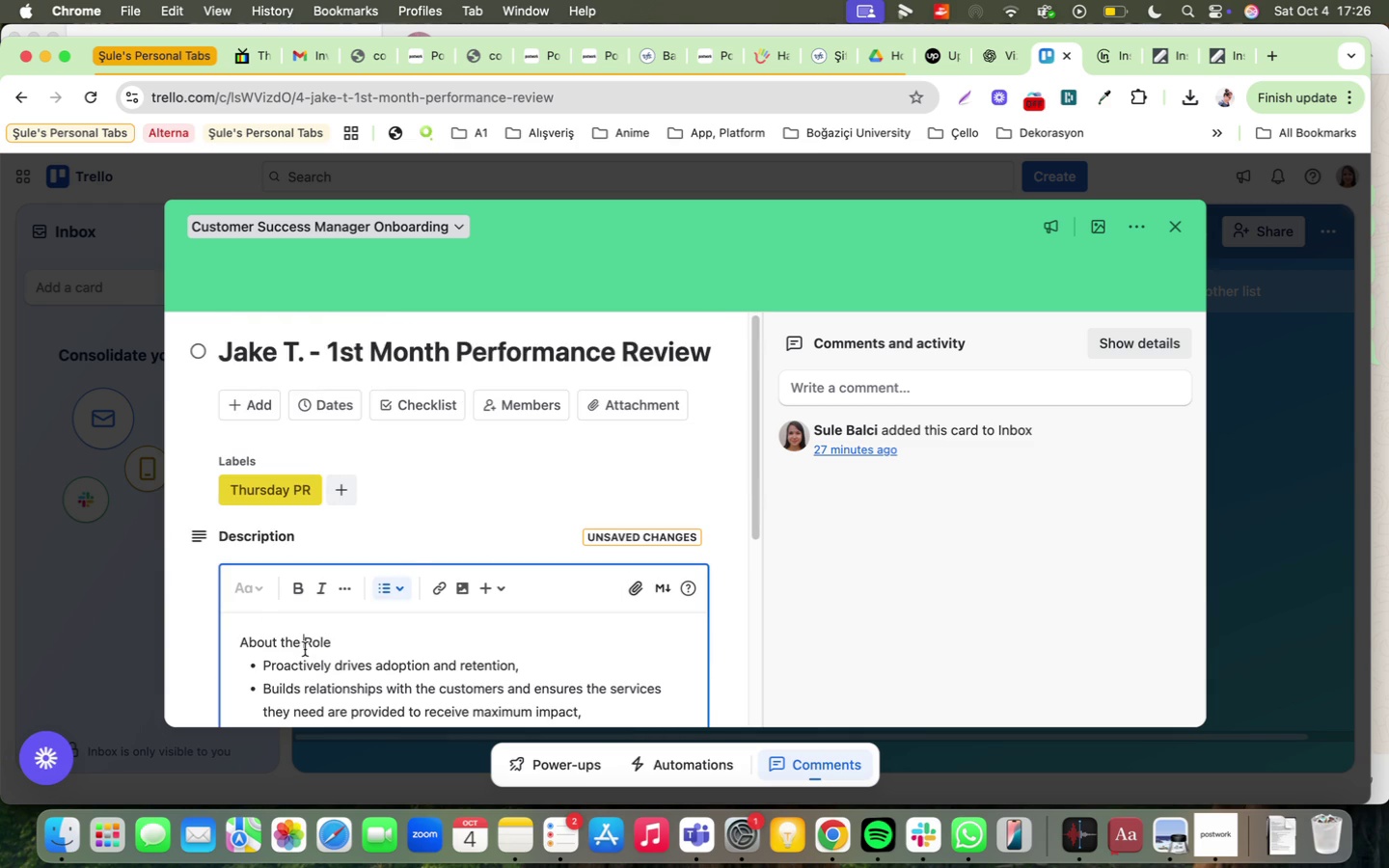 
double_click([305, 649])
 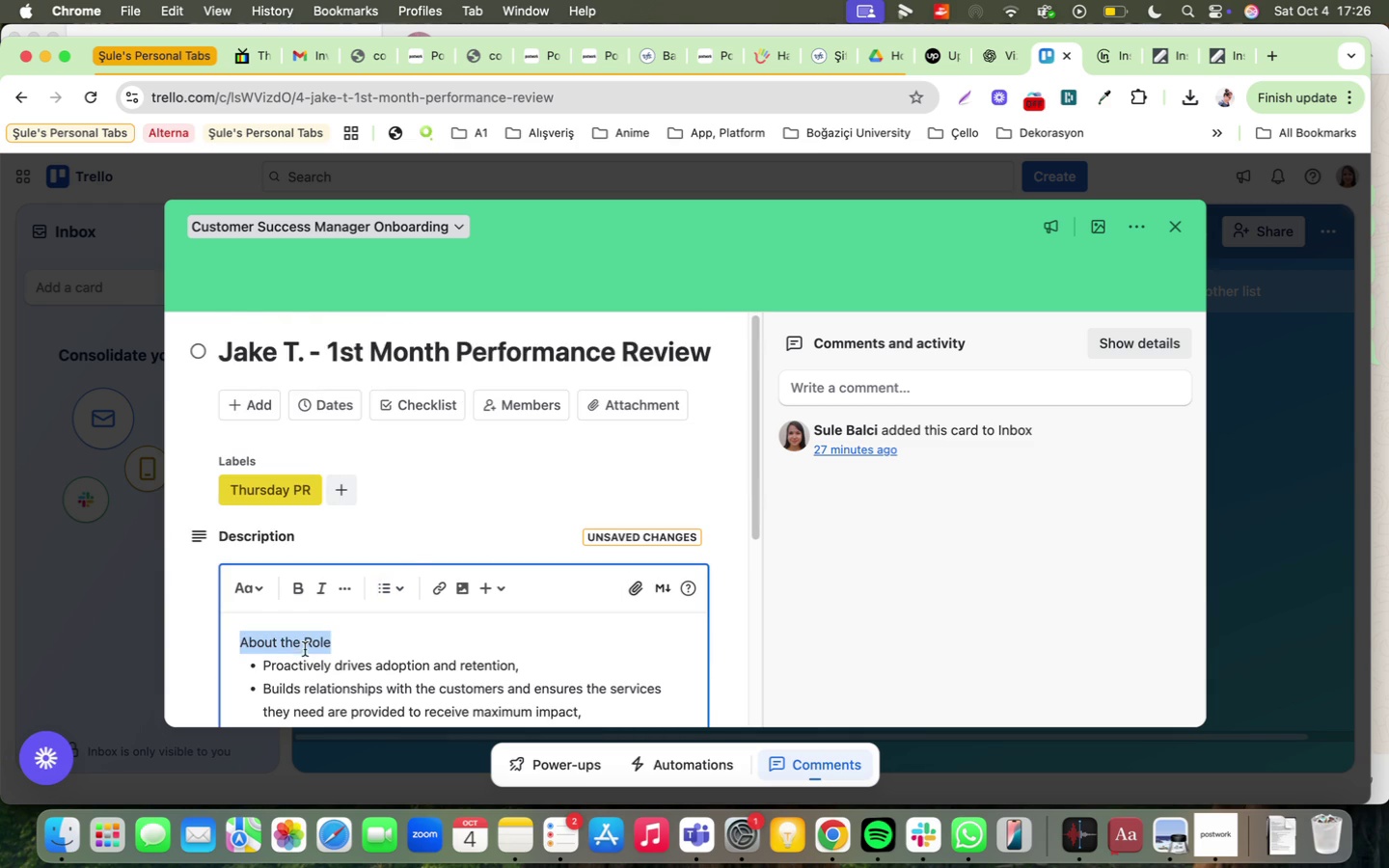 
triple_click([305, 649])
 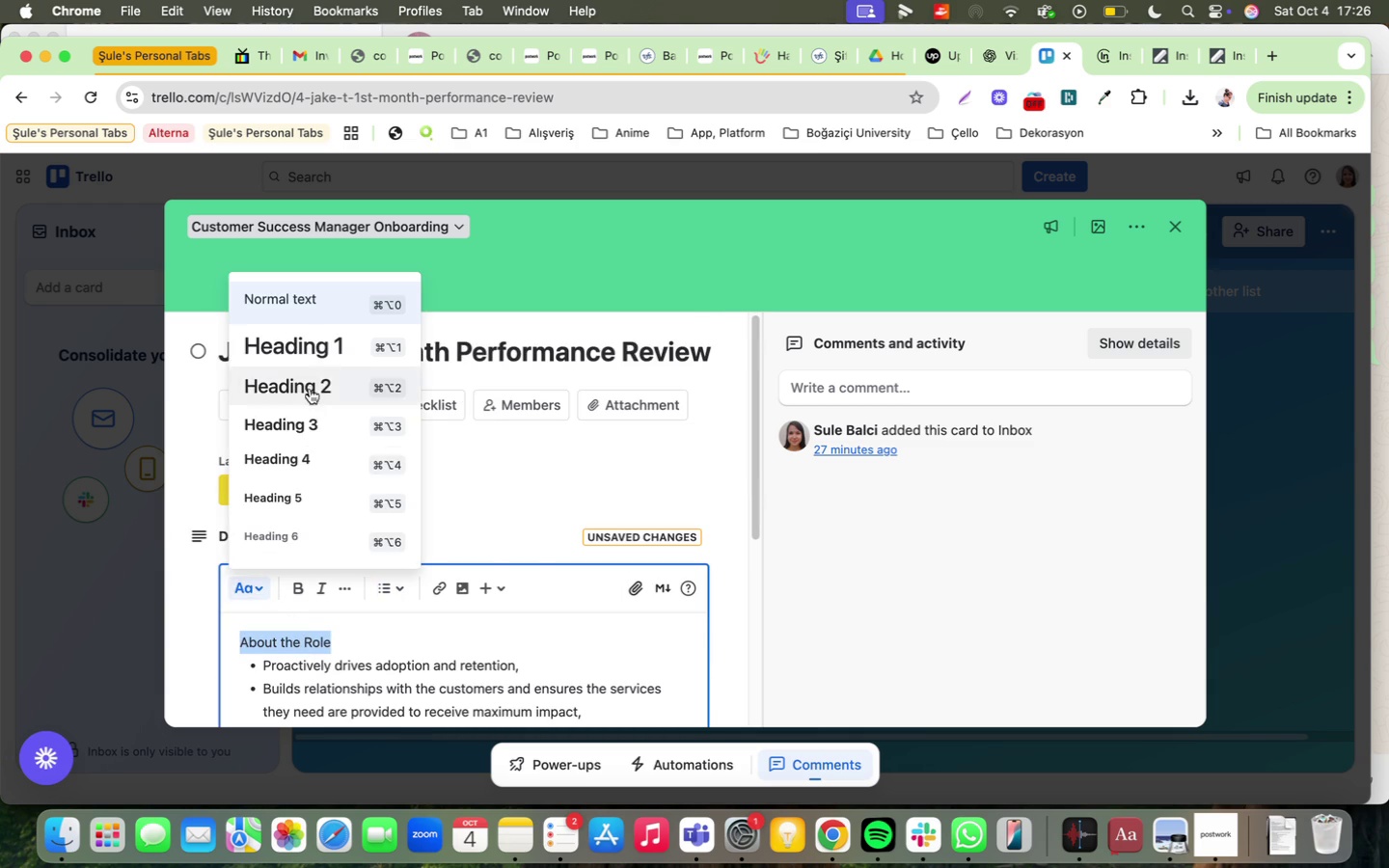 
scroll: coordinate [484, 639], scroll_direction: down, amount: 20.0
 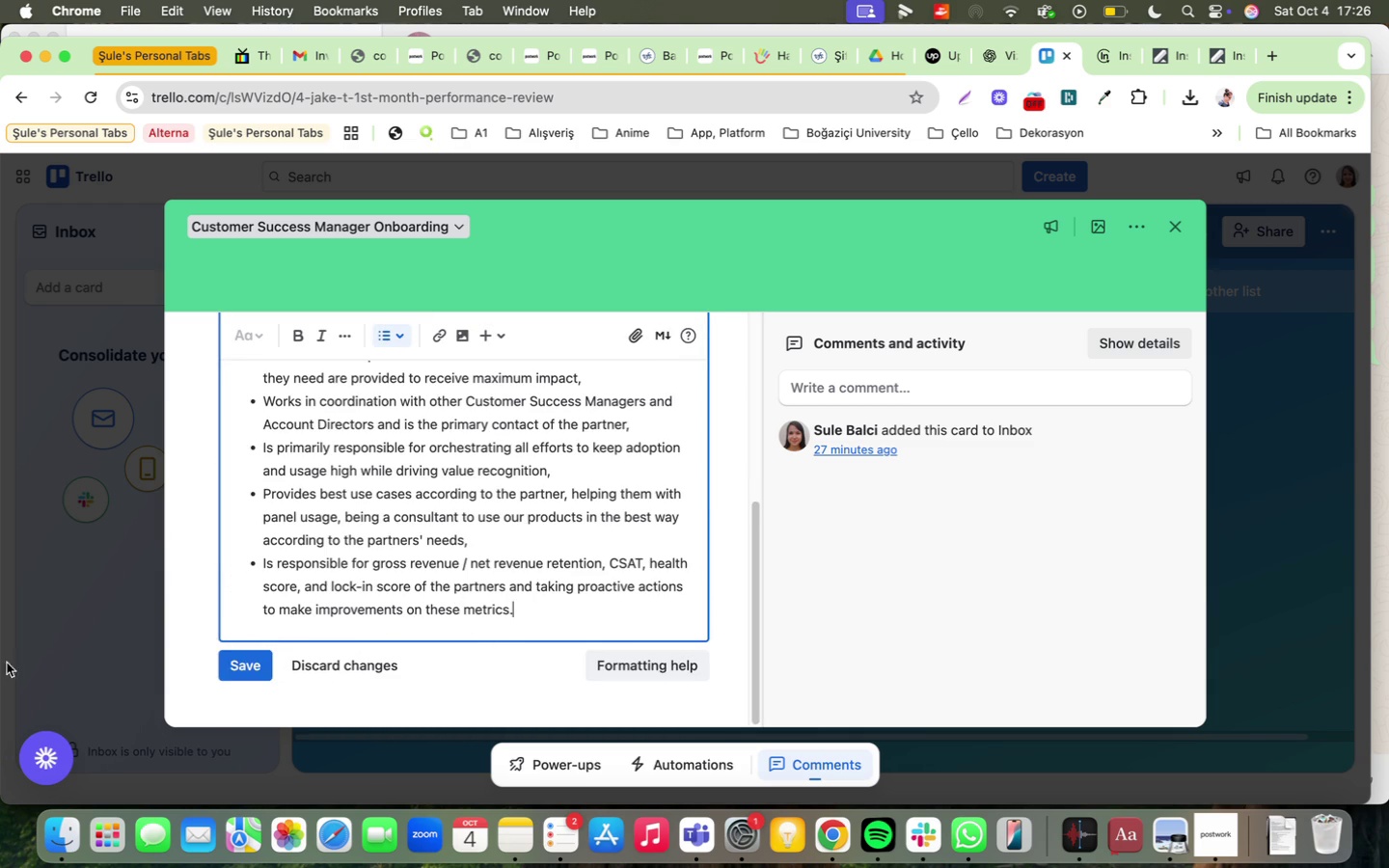 
key(Enter)
 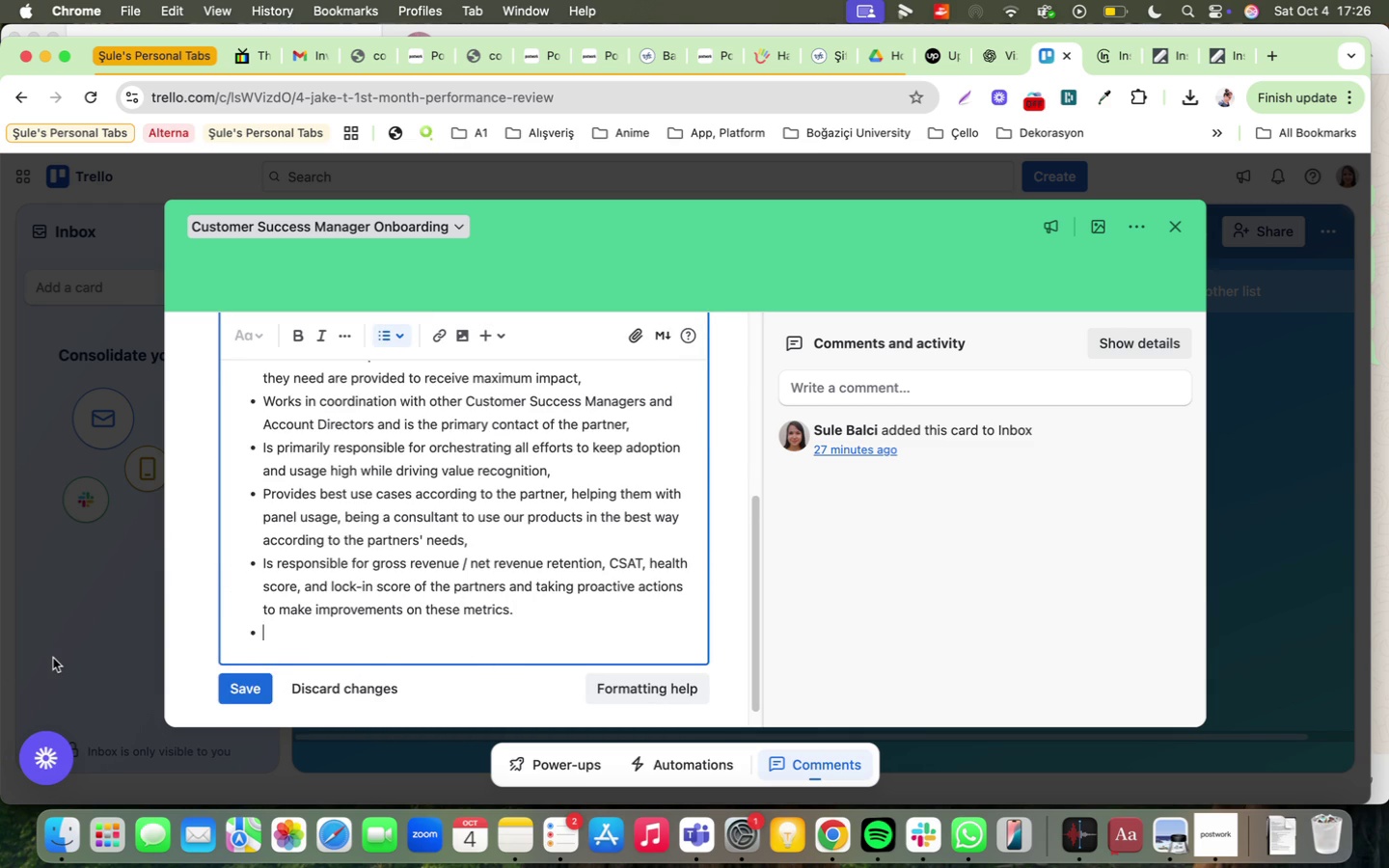 
key(Equal)
 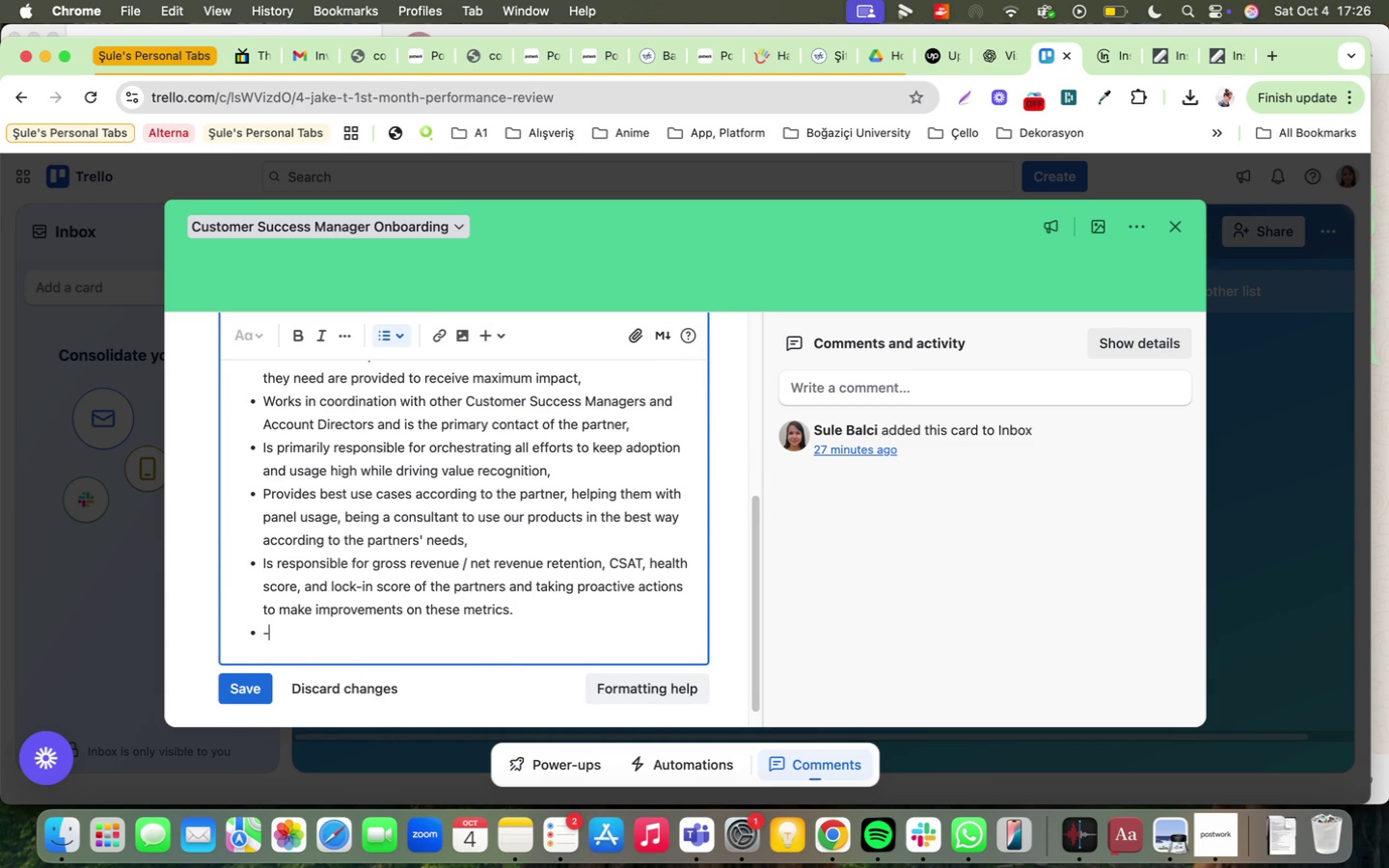 
key(Backspace)
 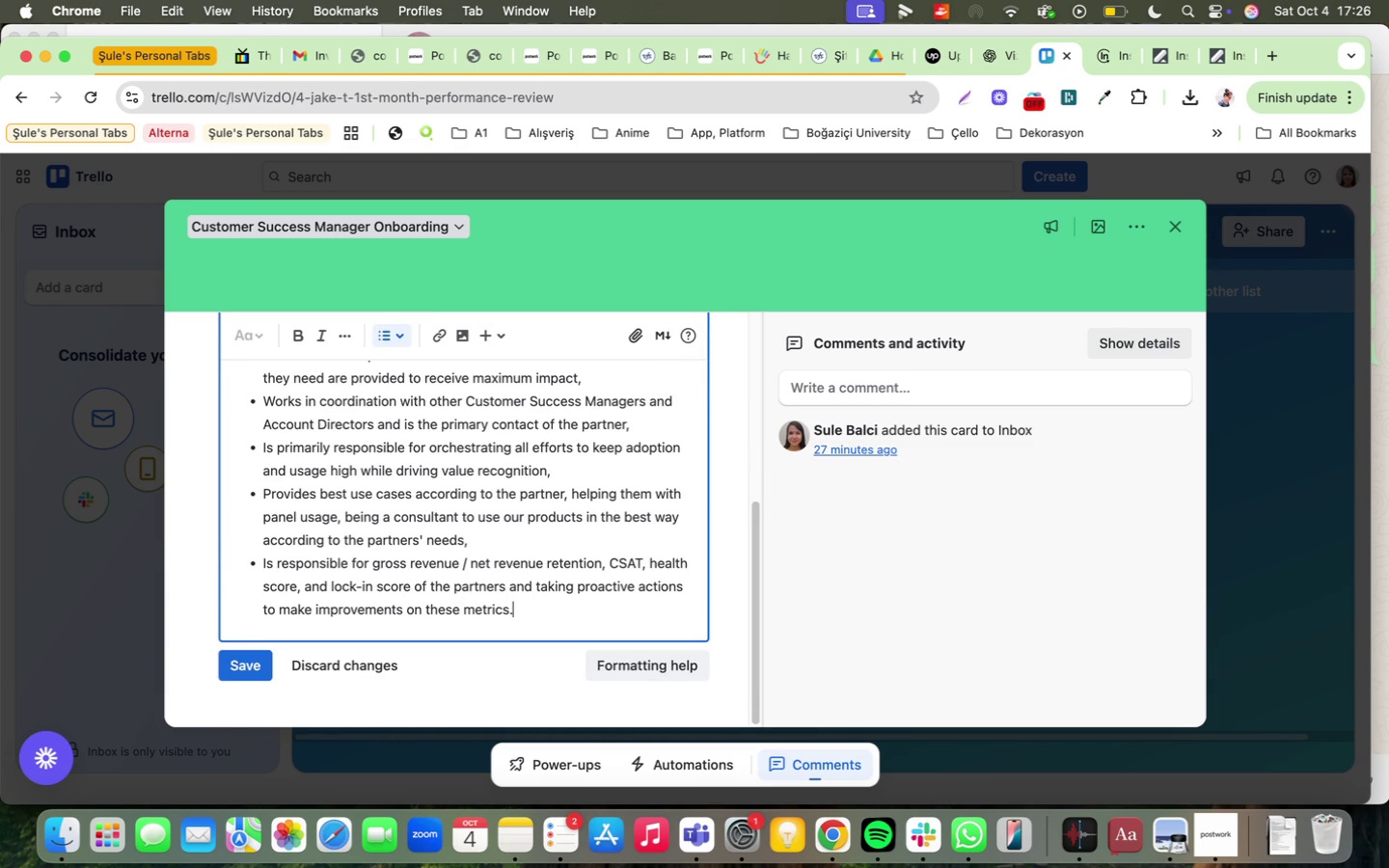 
key(Backspace)
 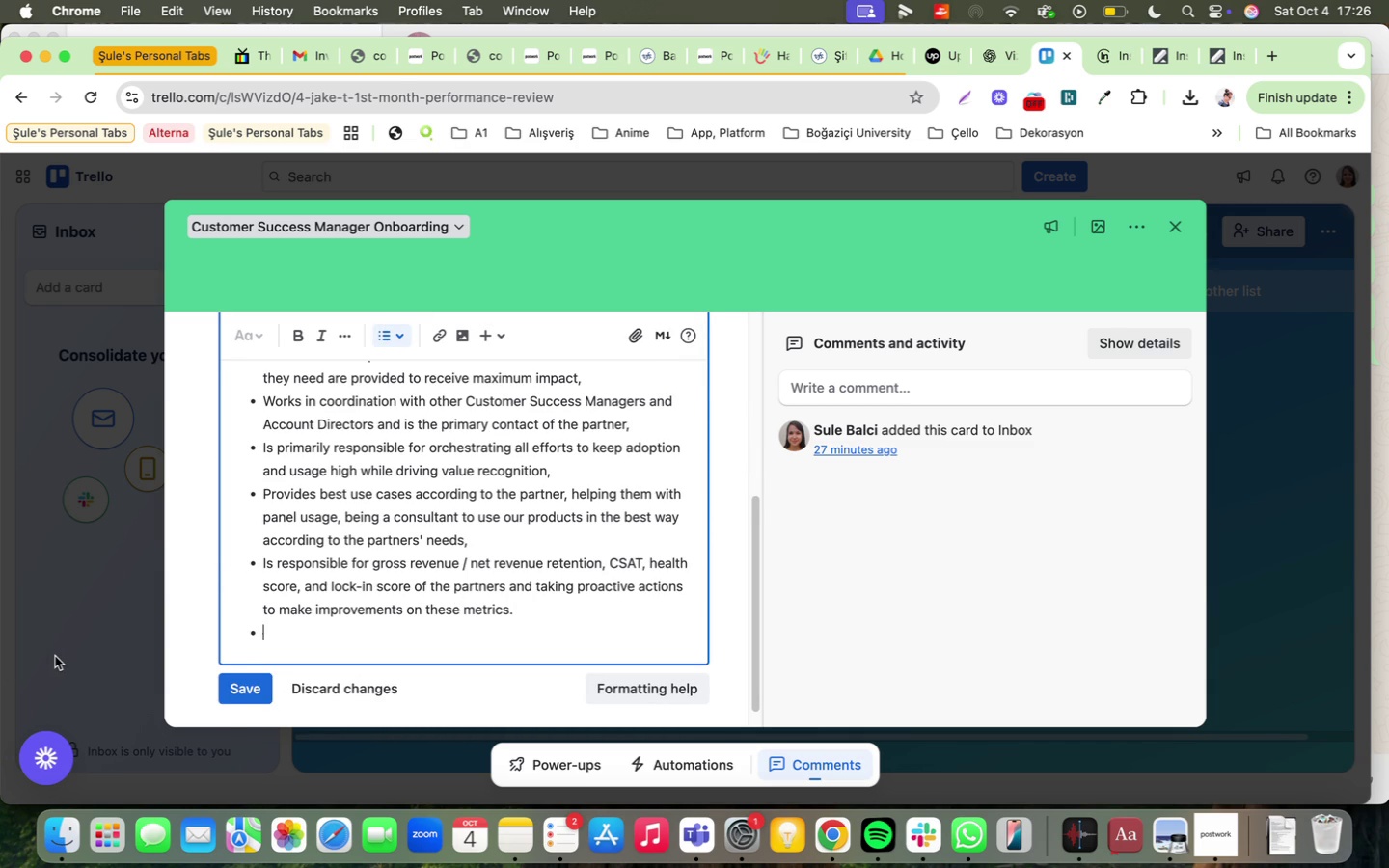 
key(Enter)
 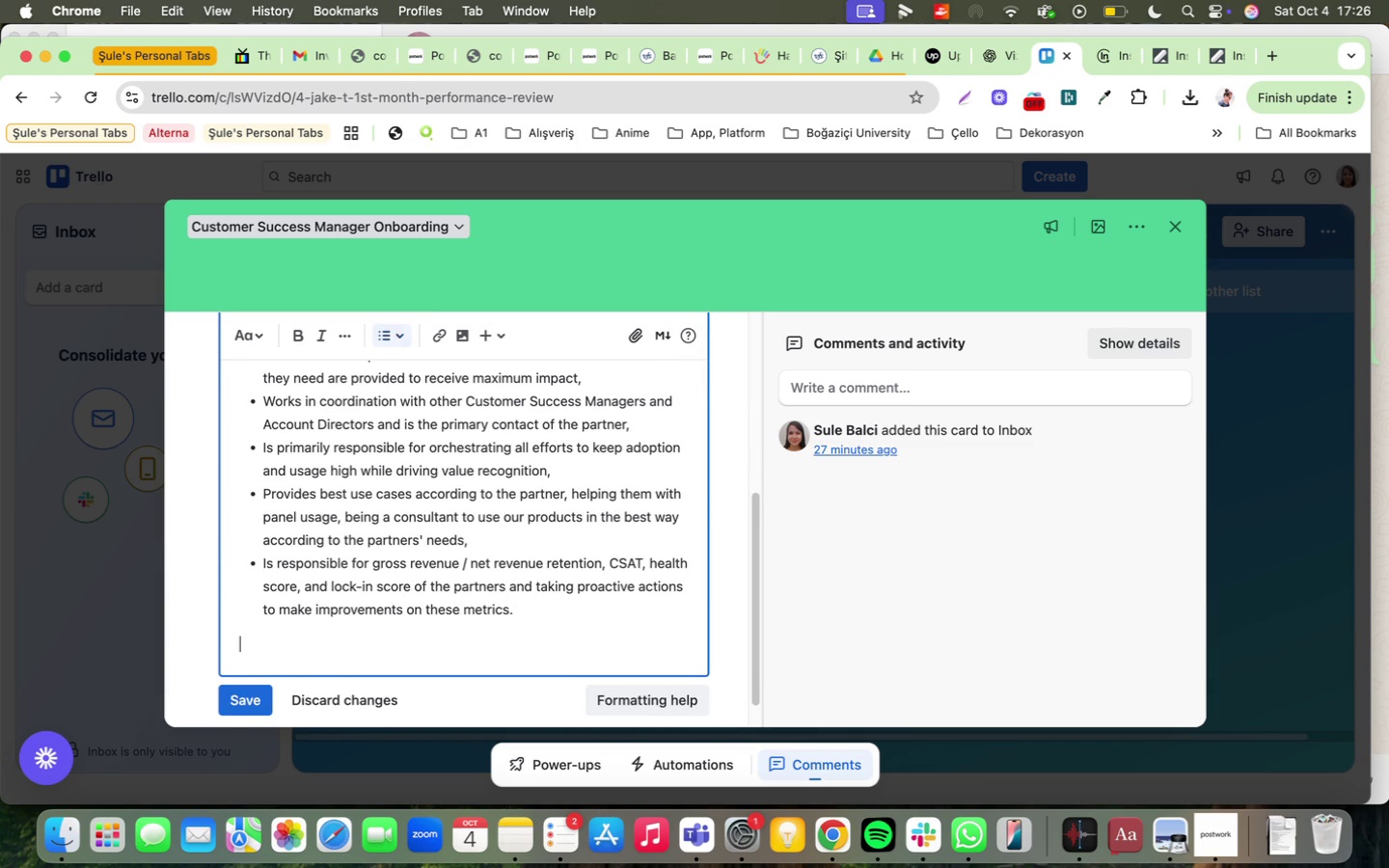 
key(Enter)